 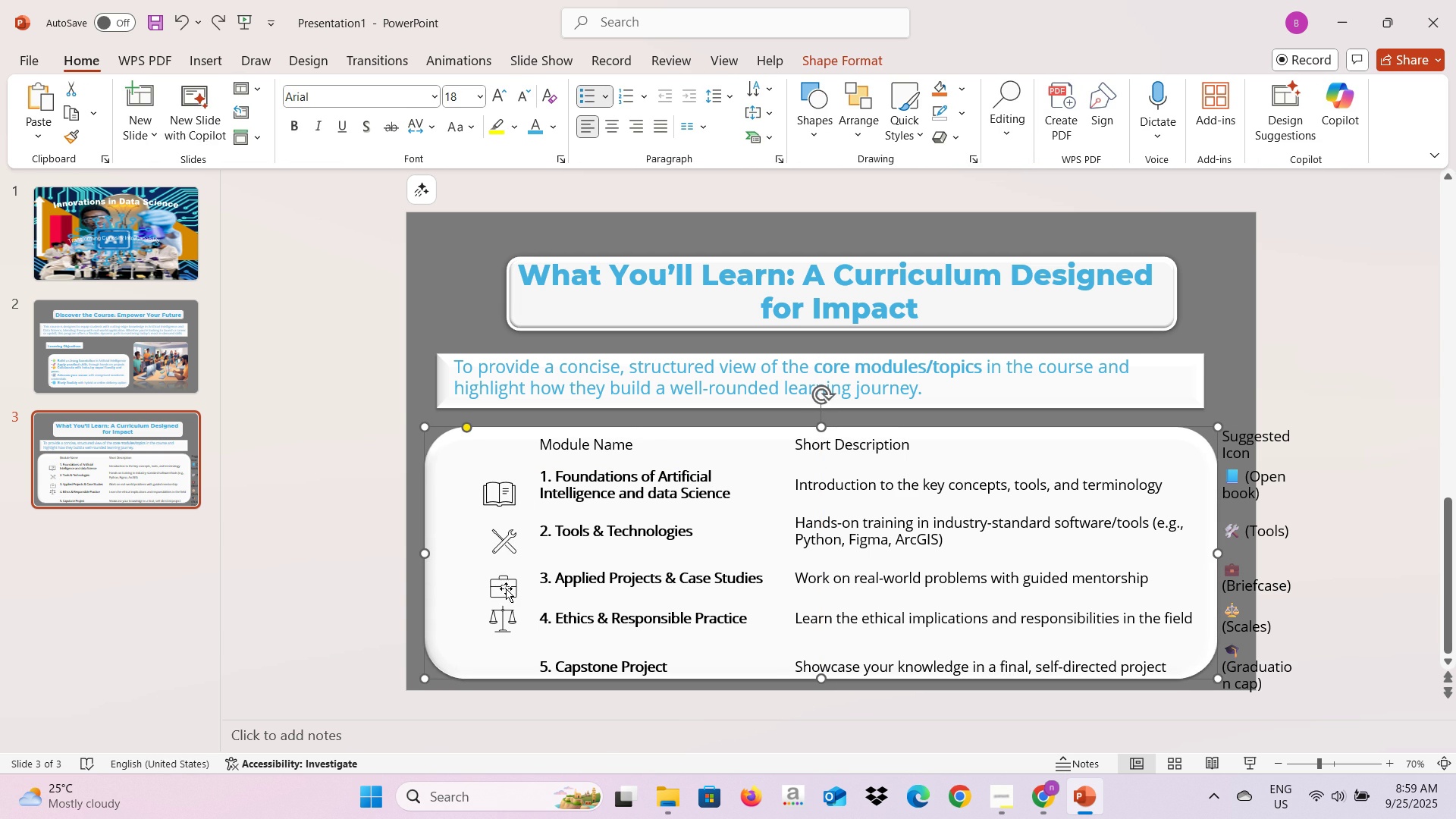 
left_click([507, 594])
 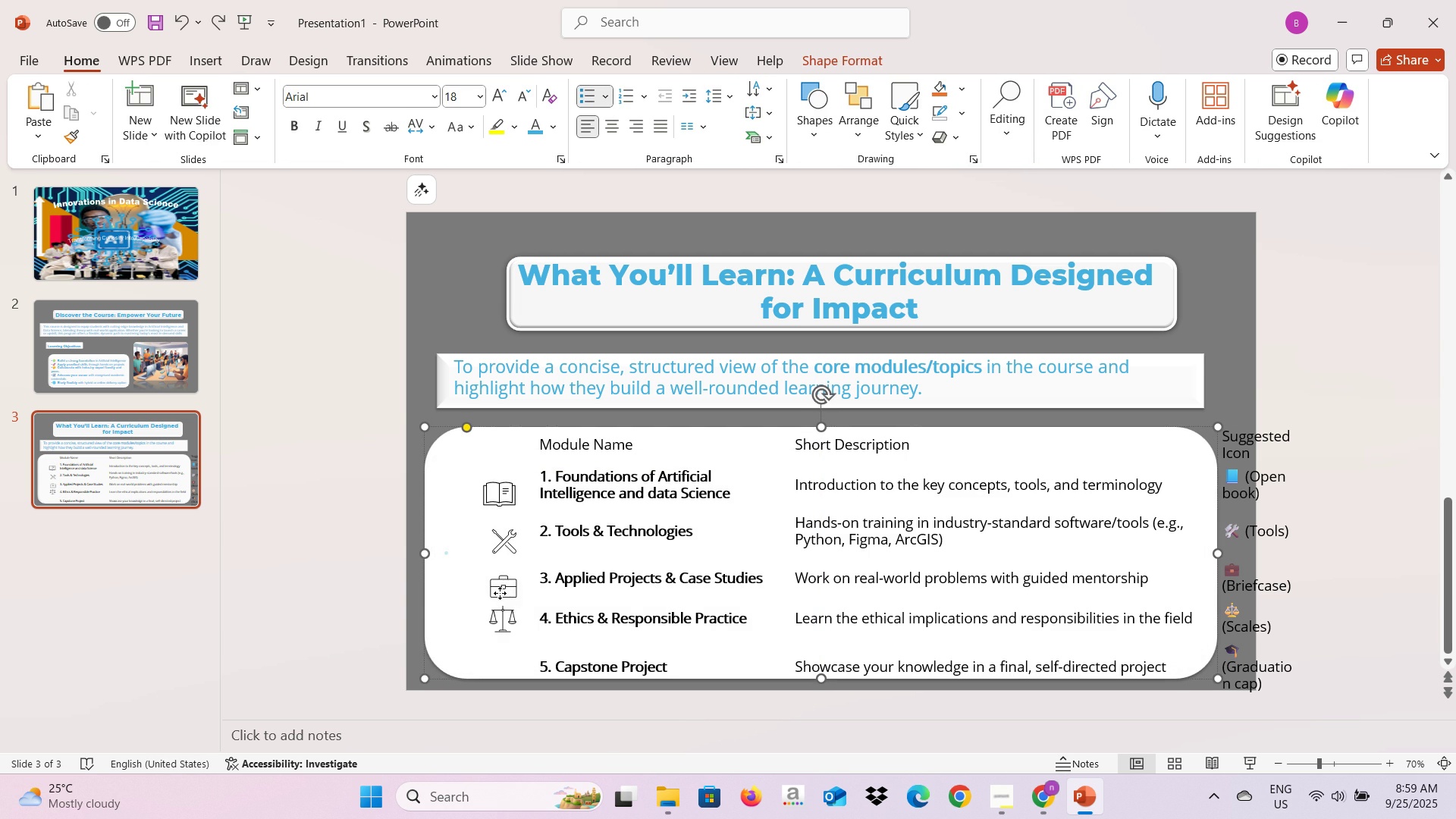 
triple_click([500, 593])
 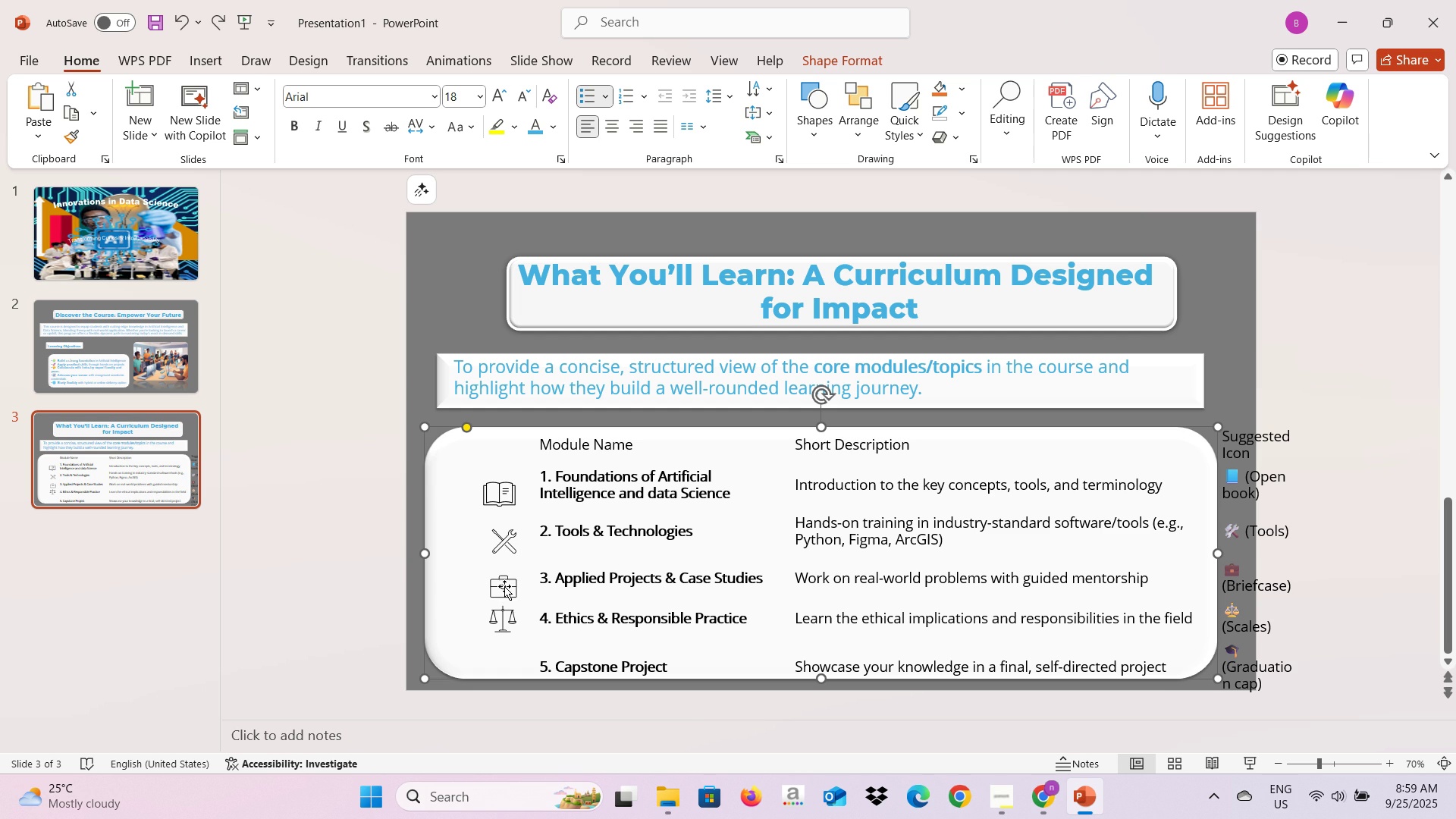 
triple_click([504, 586])
 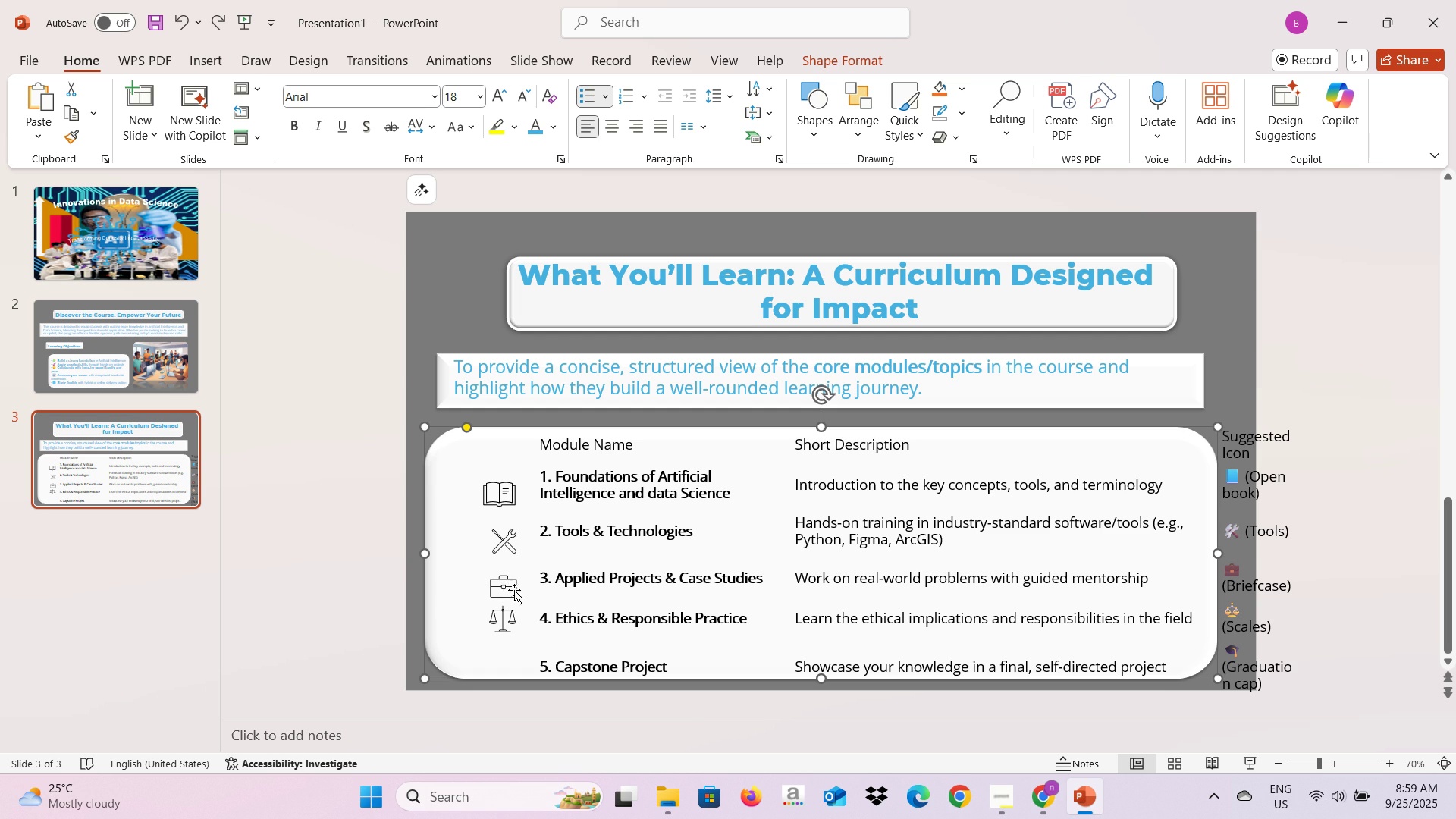 
triple_click([514, 590])
 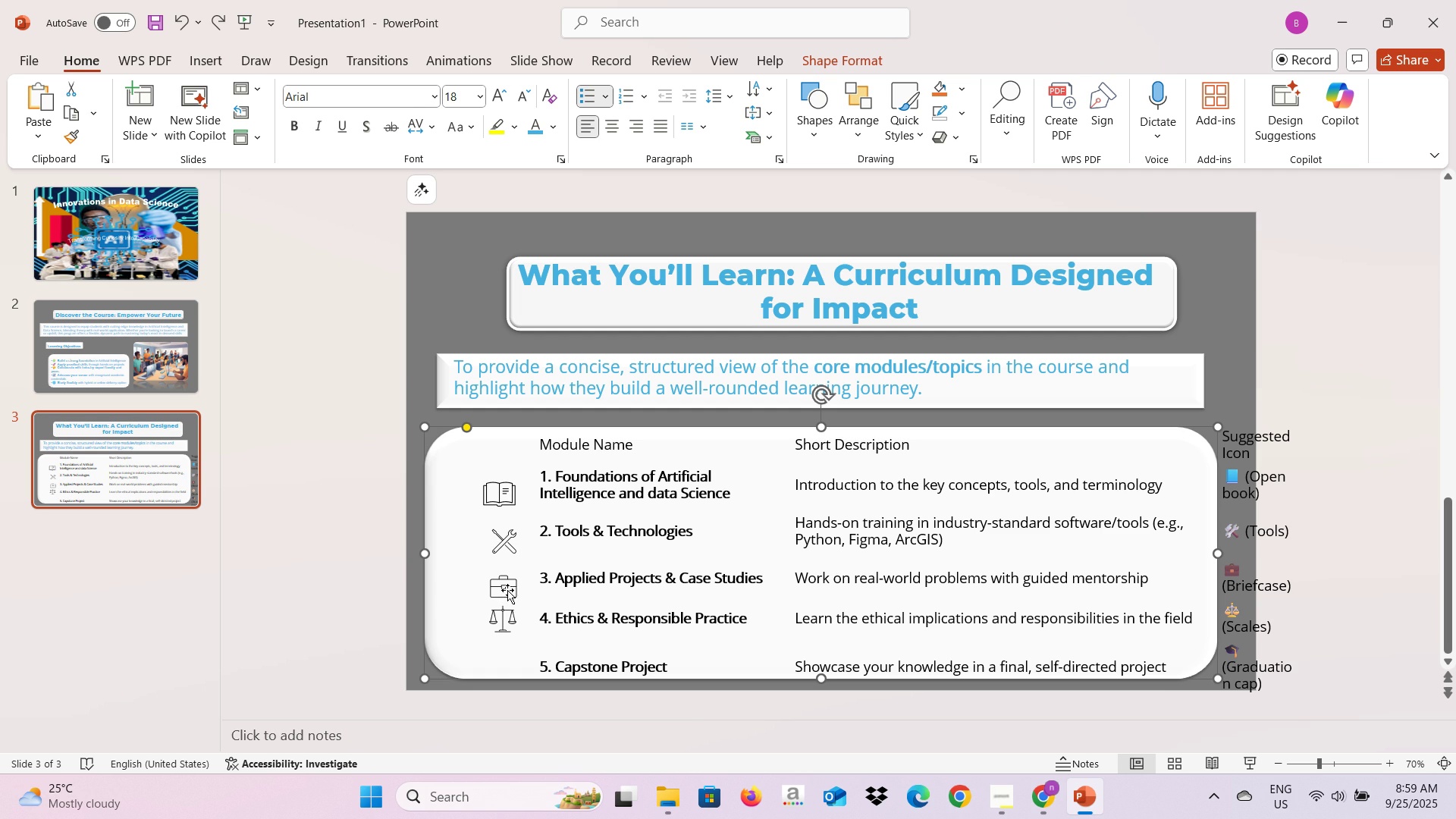 
triple_click([507, 590])
 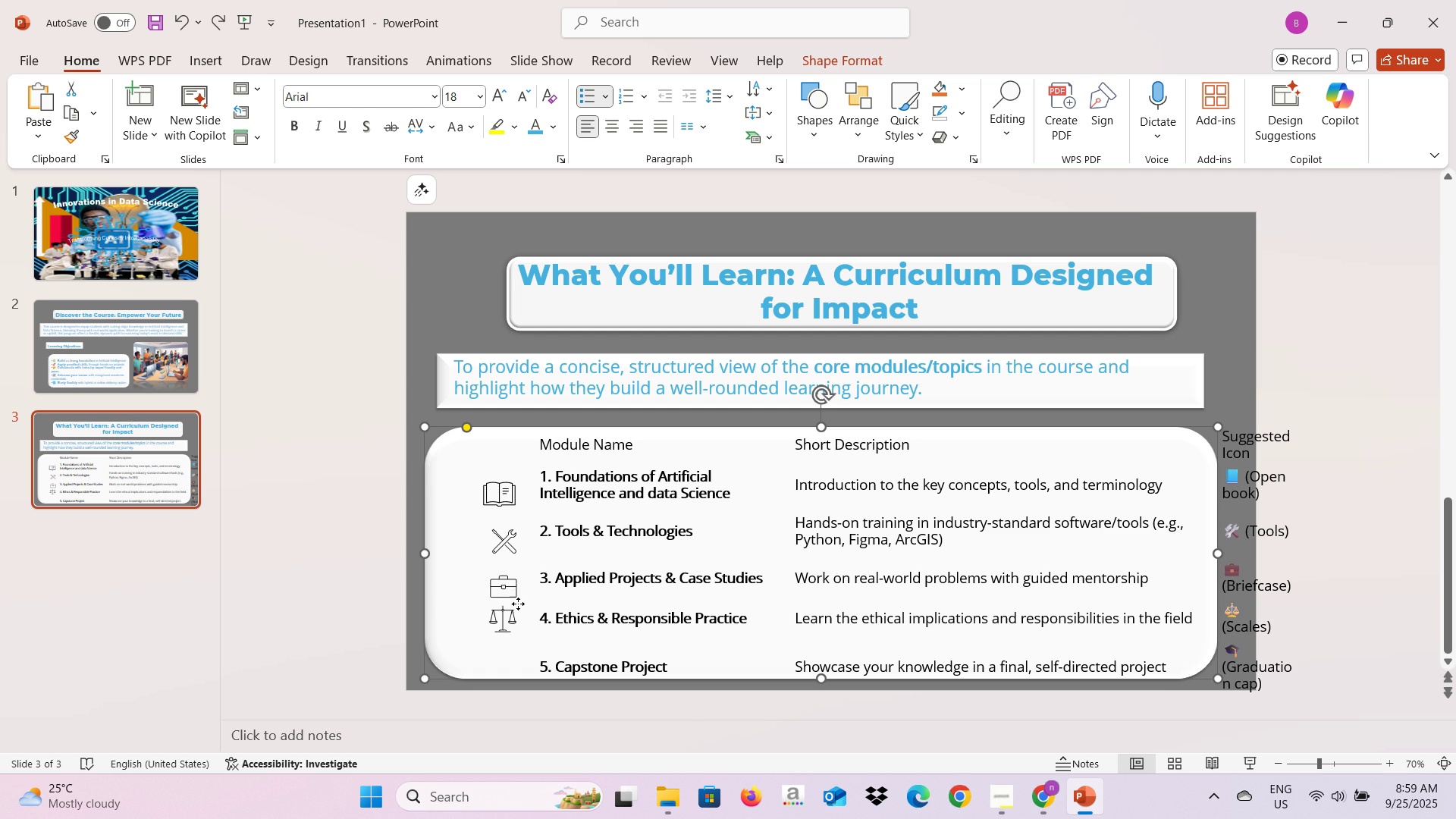 
double_click([518, 604])
 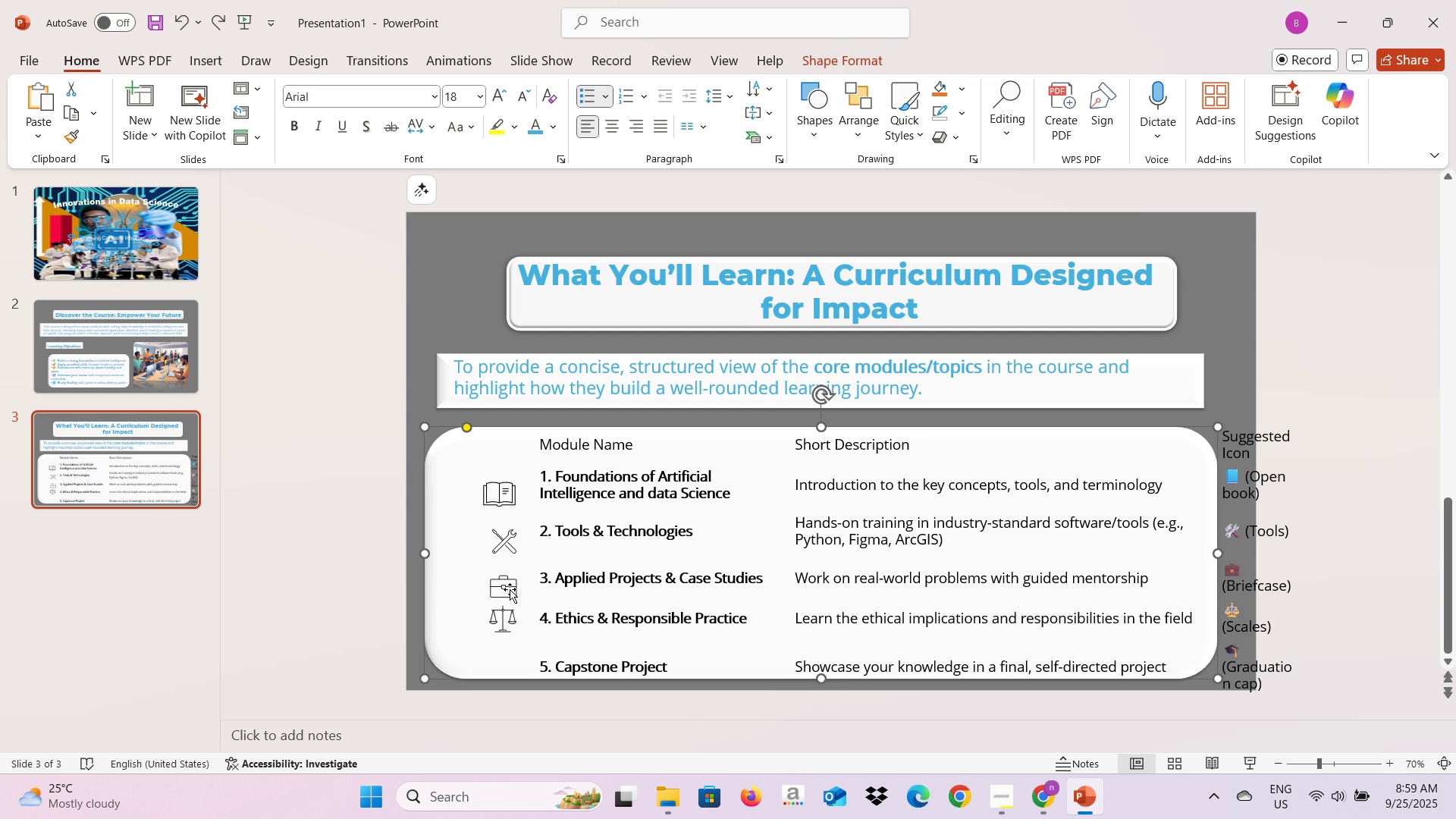 
left_click([519, 589])
 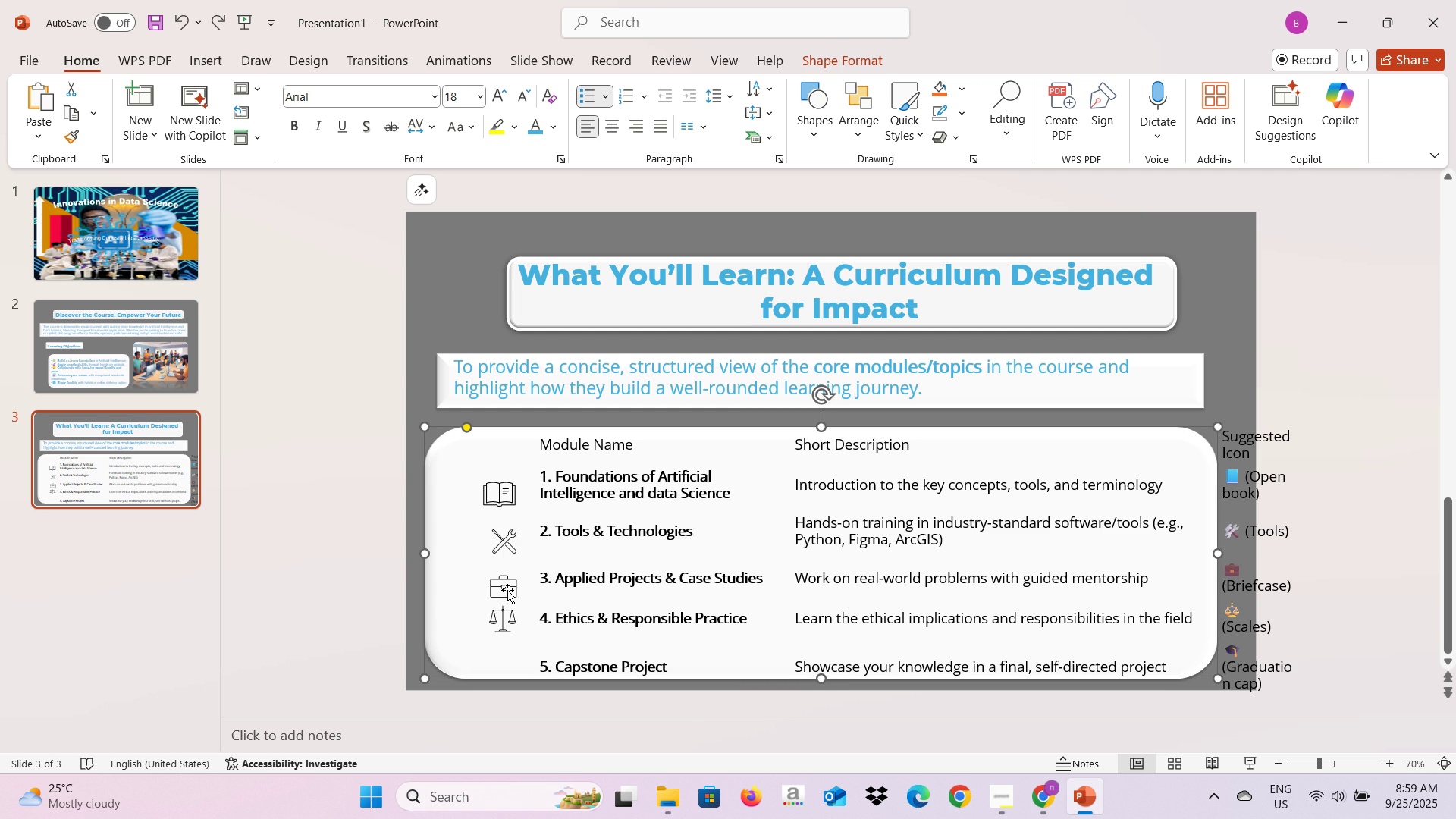 
double_click([507, 590])
 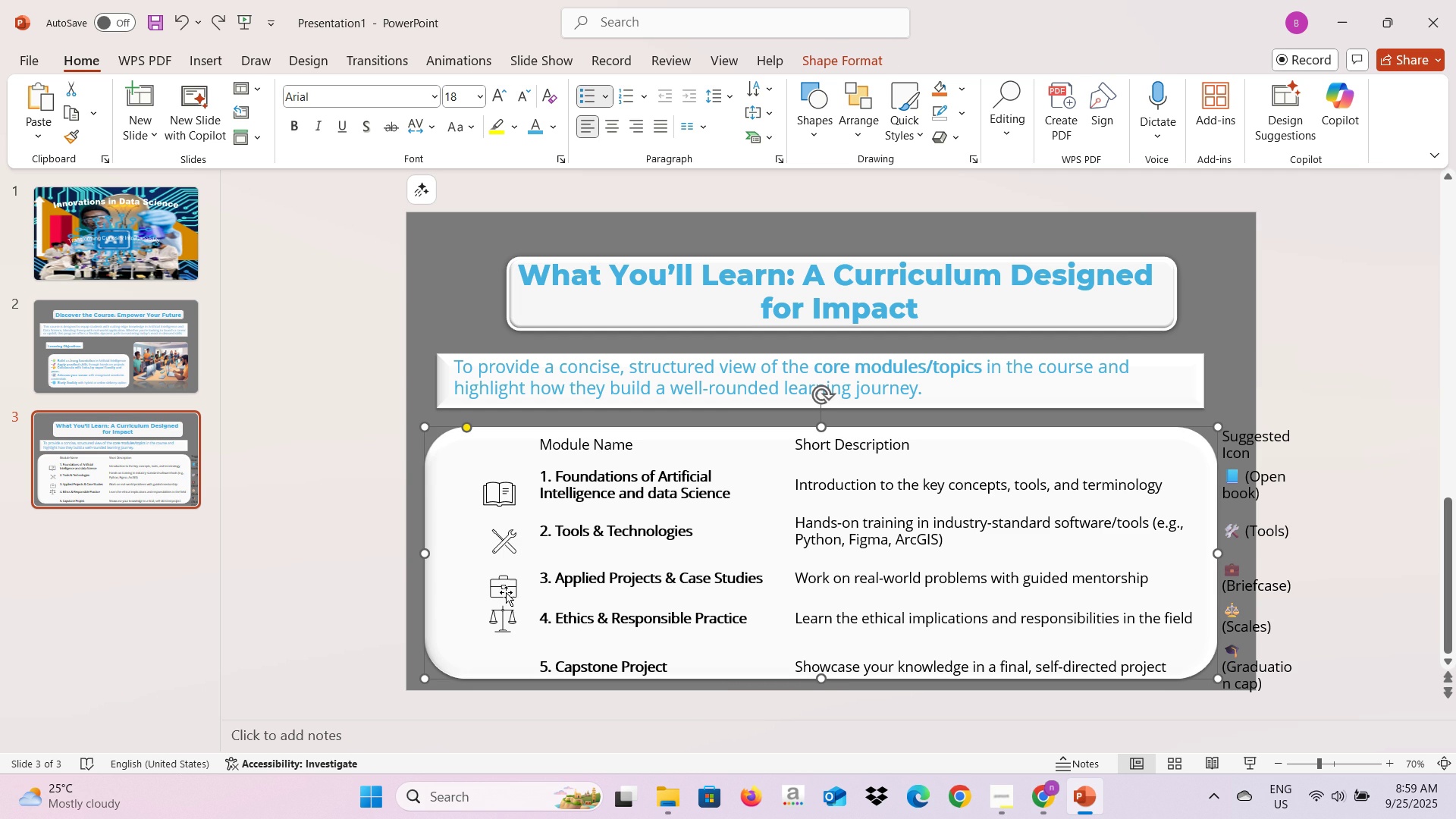 
triple_click([506, 592])
 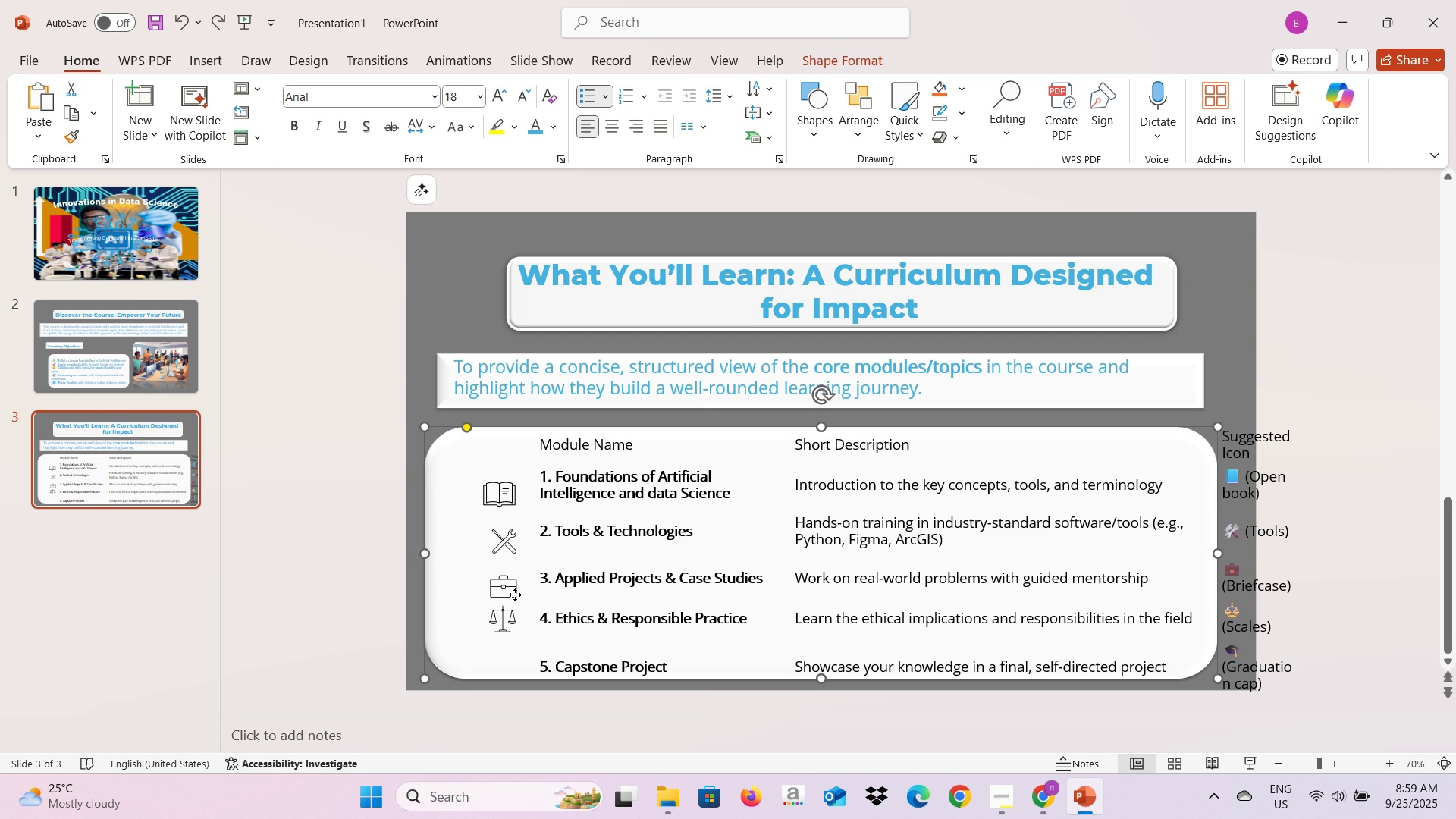 
left_click([515, 595])
 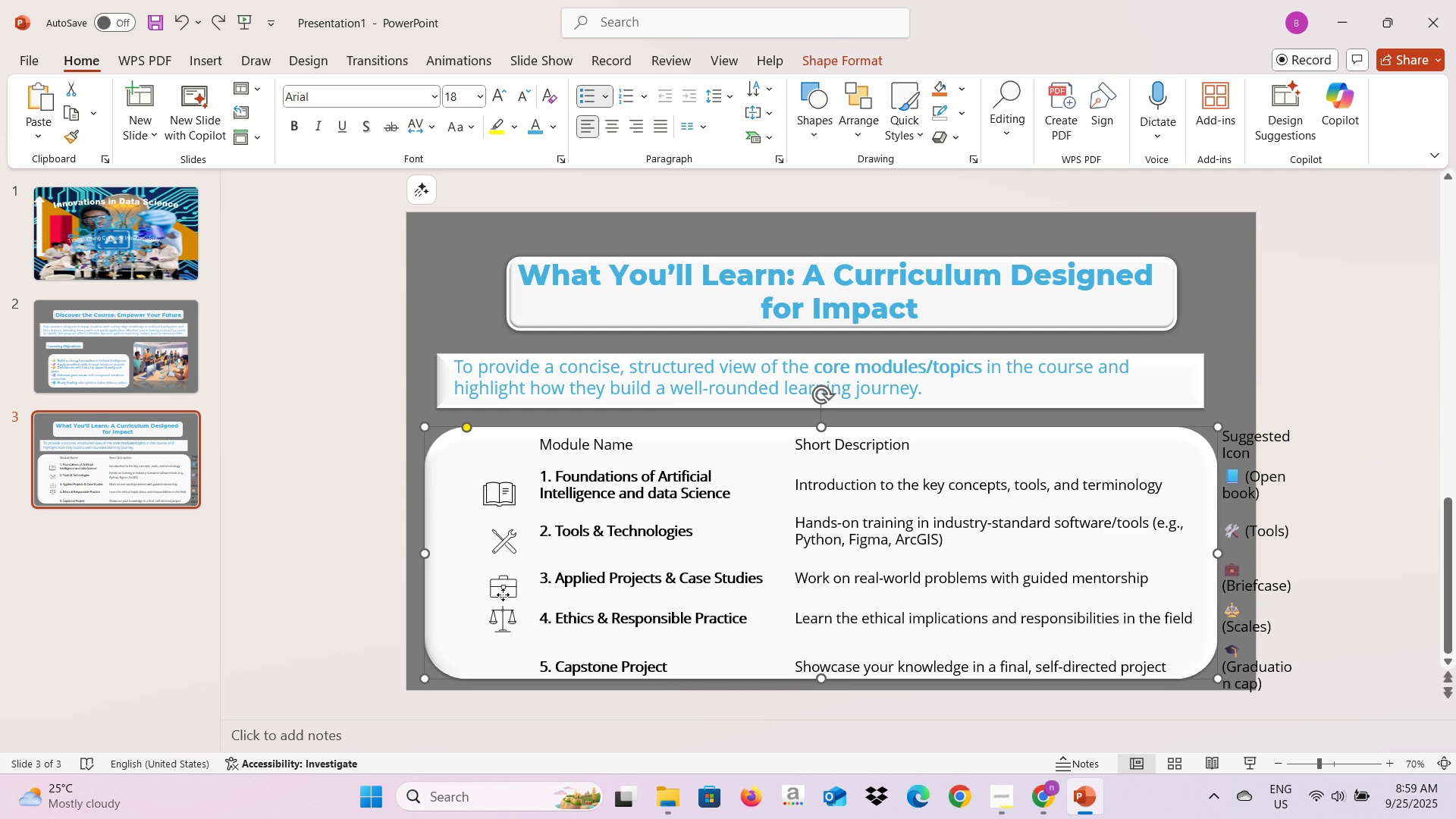 
double_click([503, 595])
 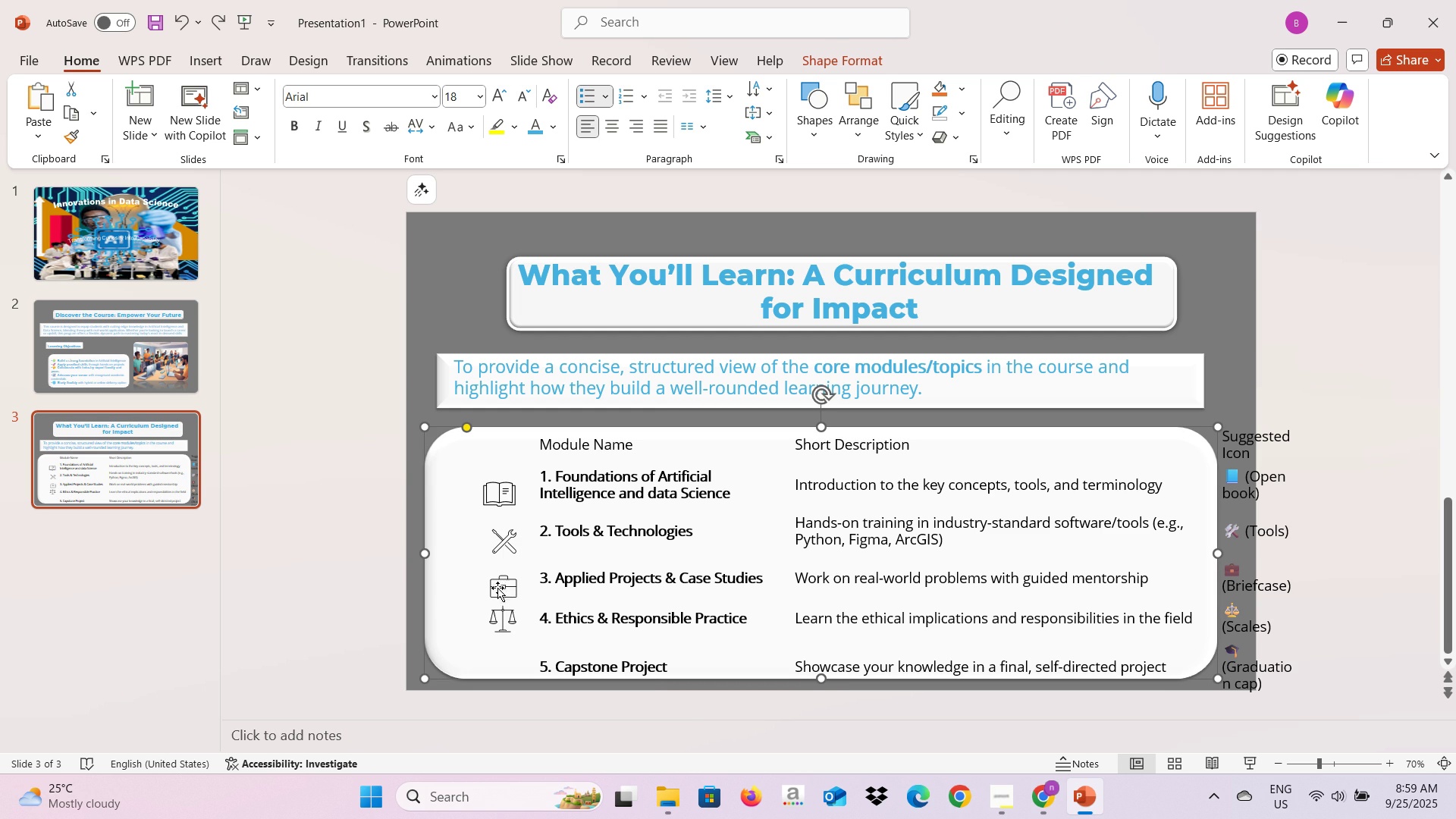 
triple_click([498, 589])
 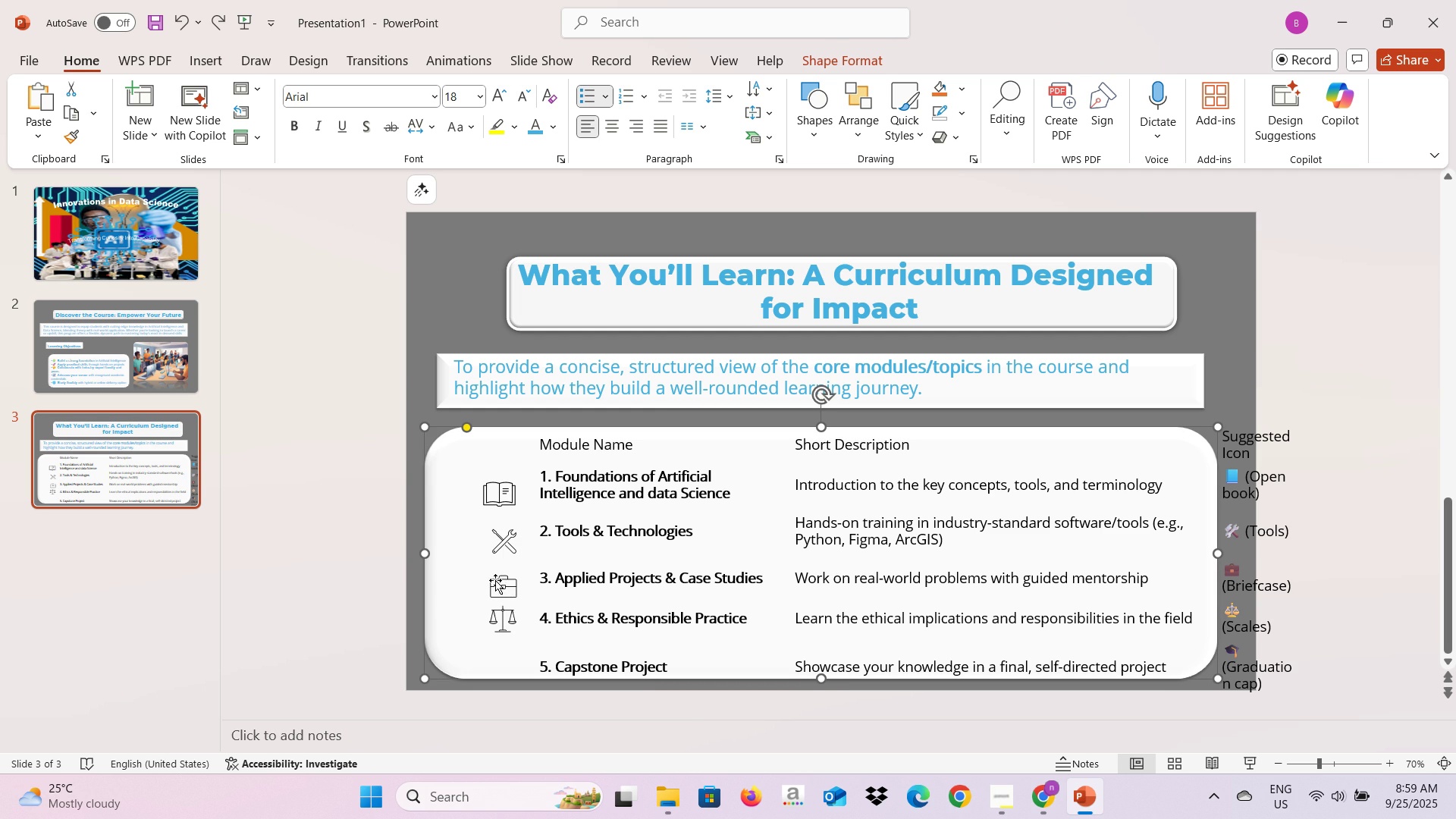 
triple_click([495, 580])
 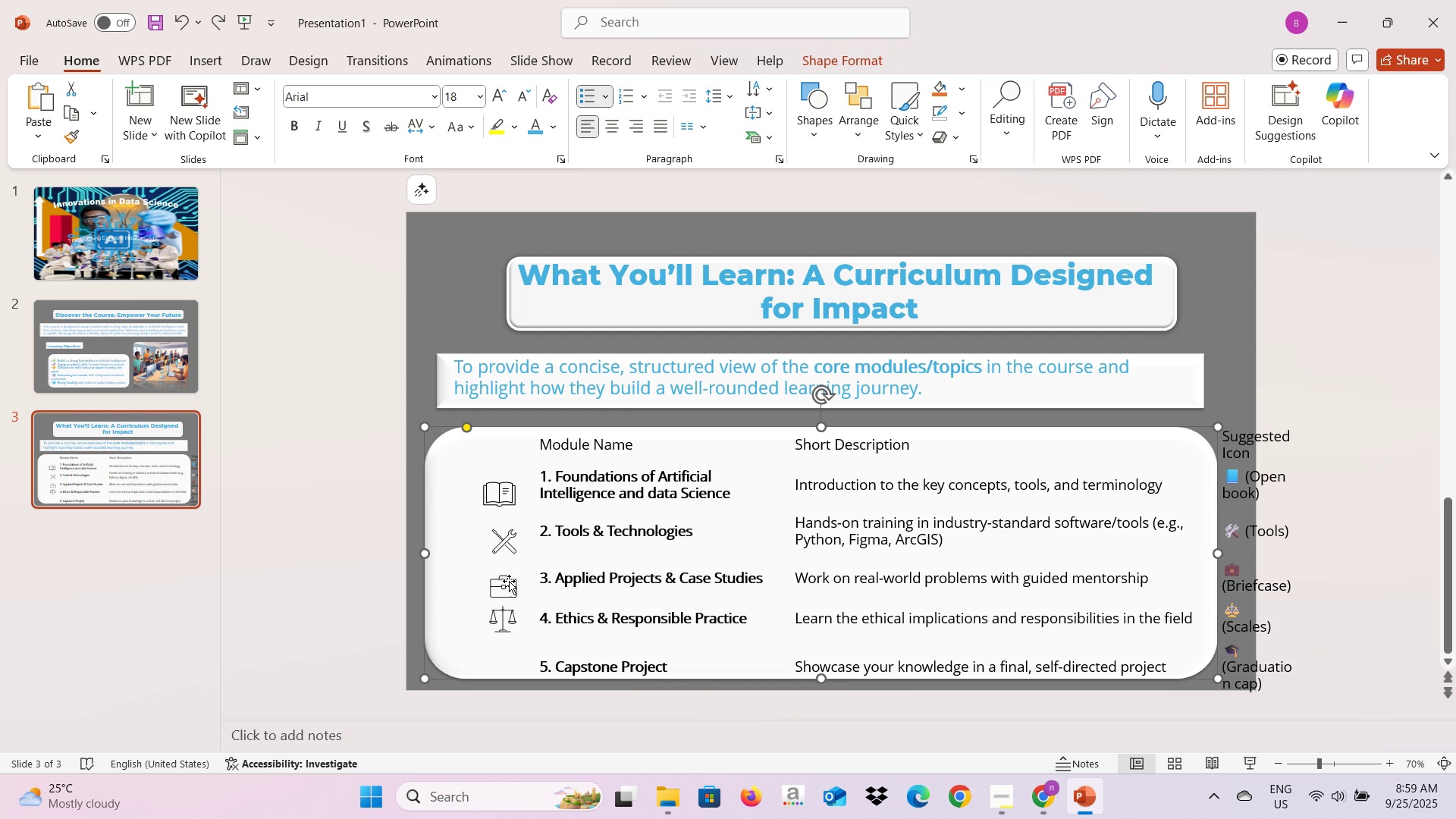 
triple_click([509, 581])
 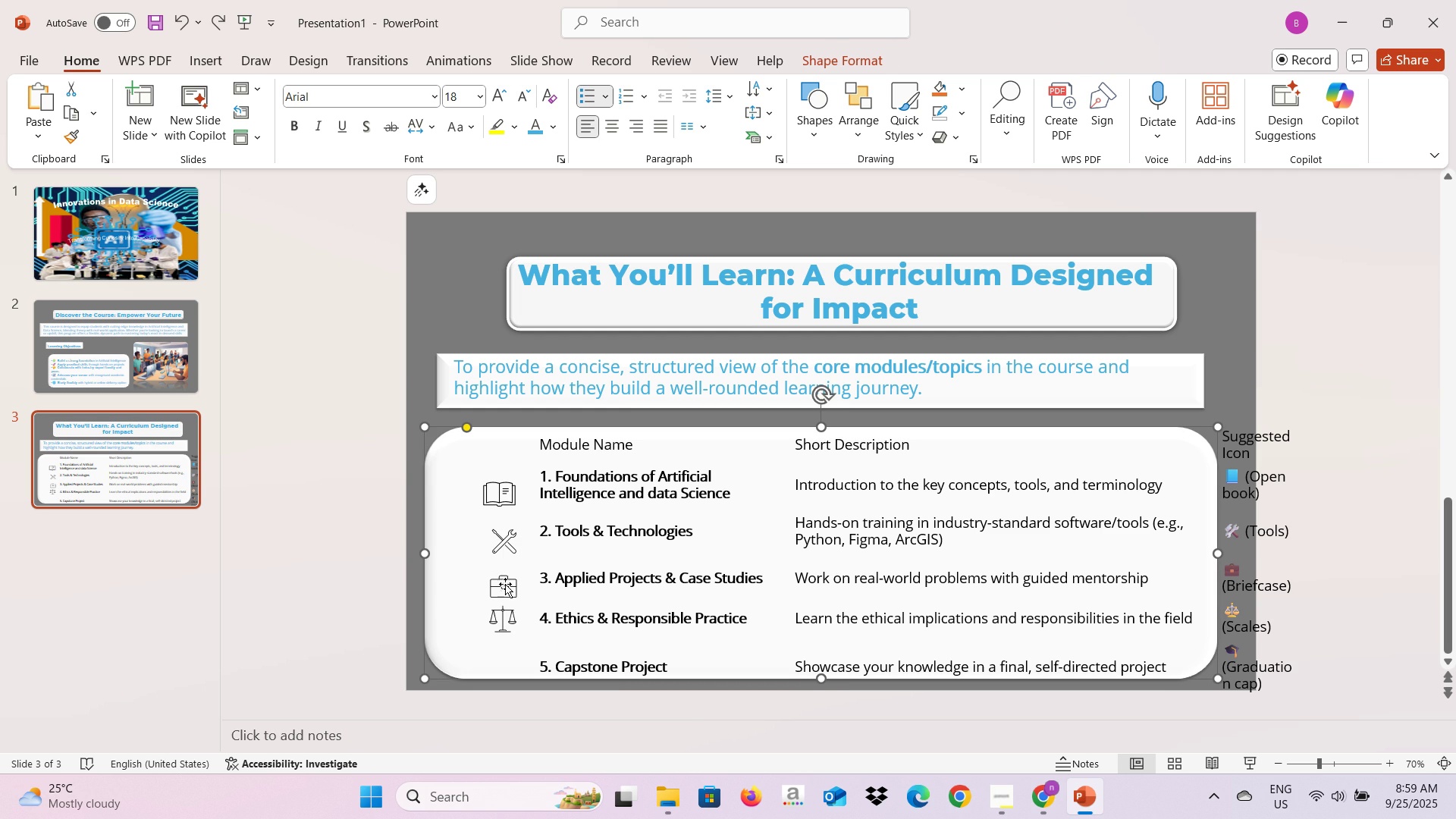 
triple_click([507, 583])
 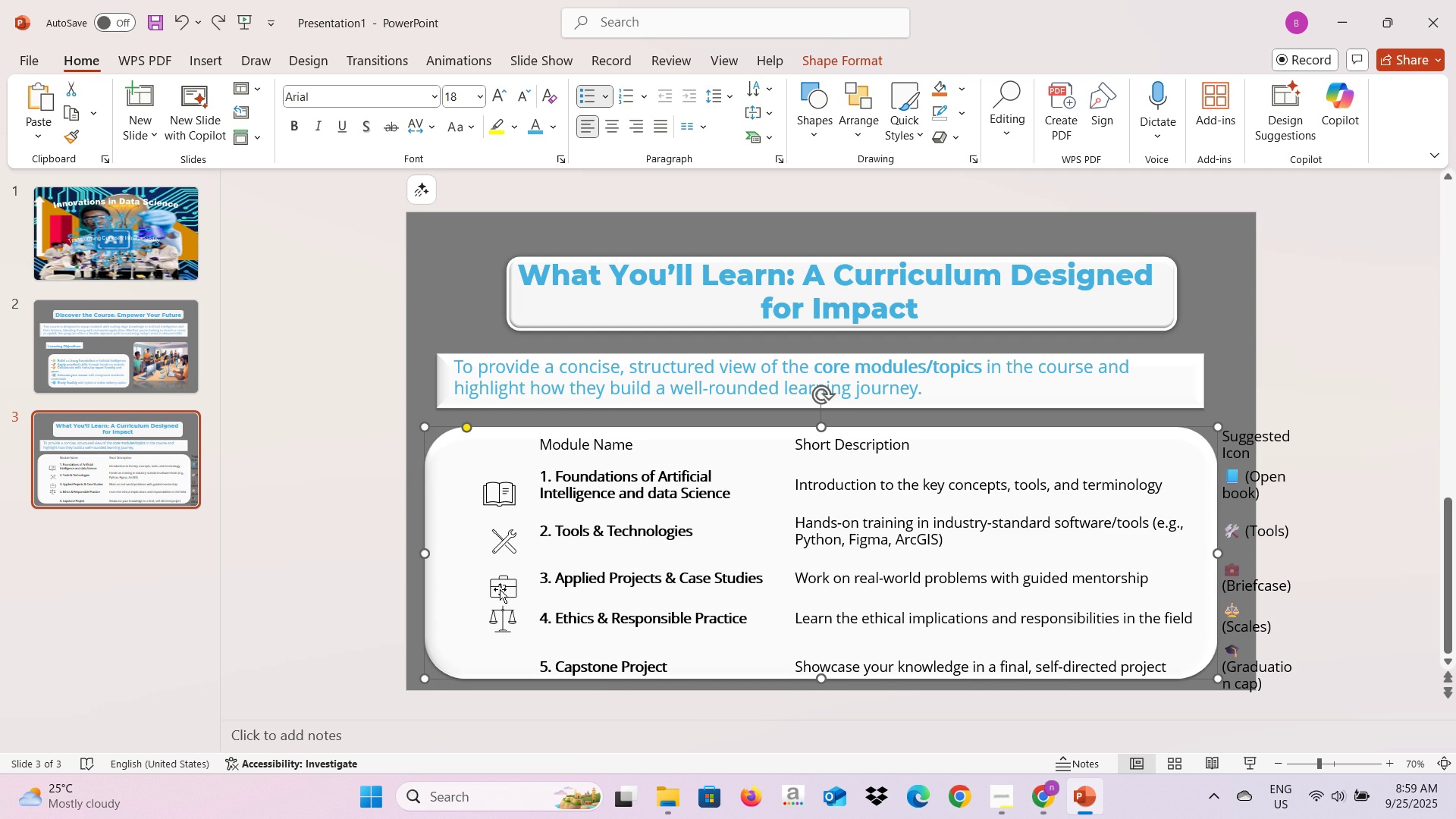 
triple_click([500, 588])
 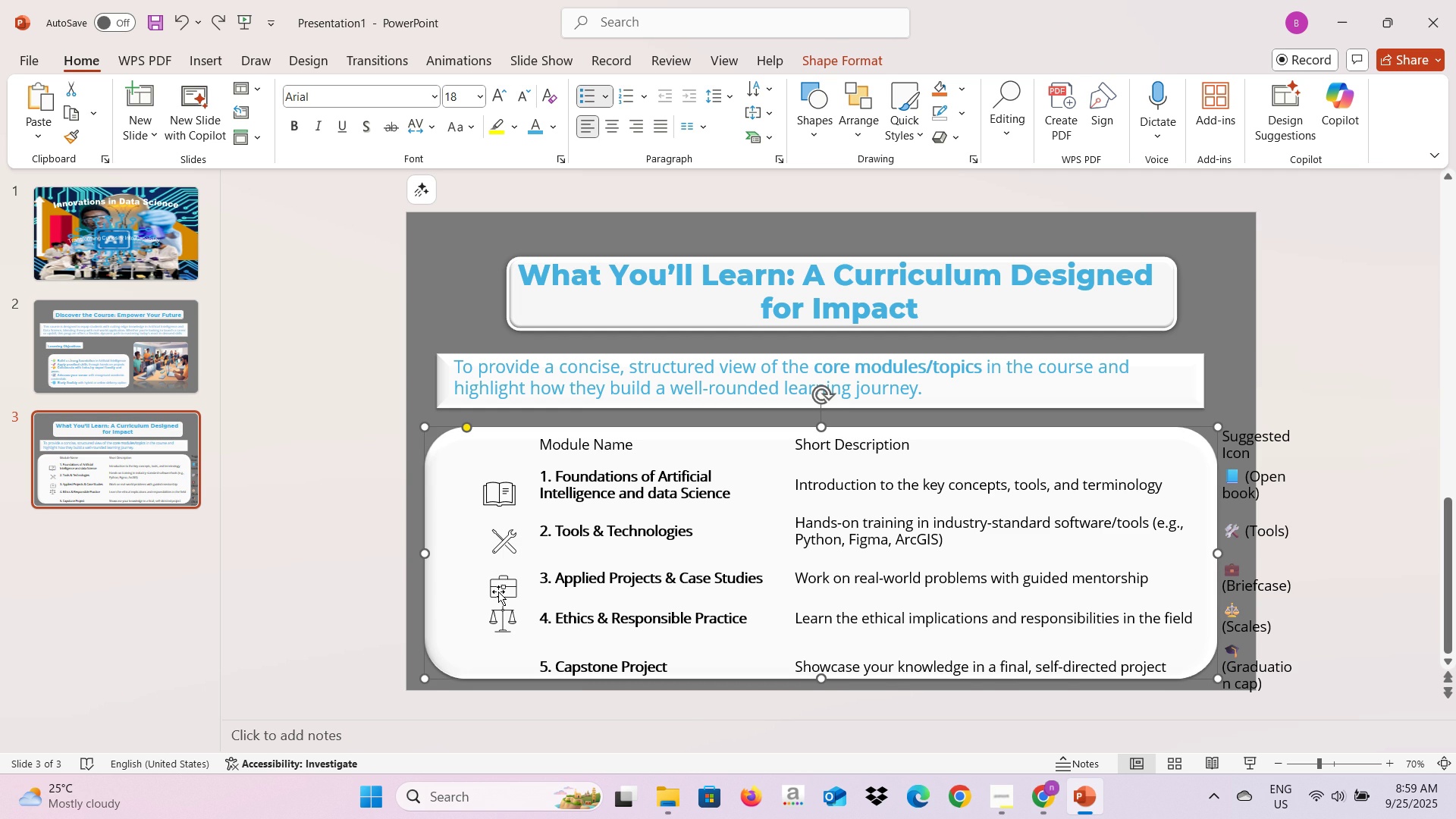 
triple_click([498, 592])
 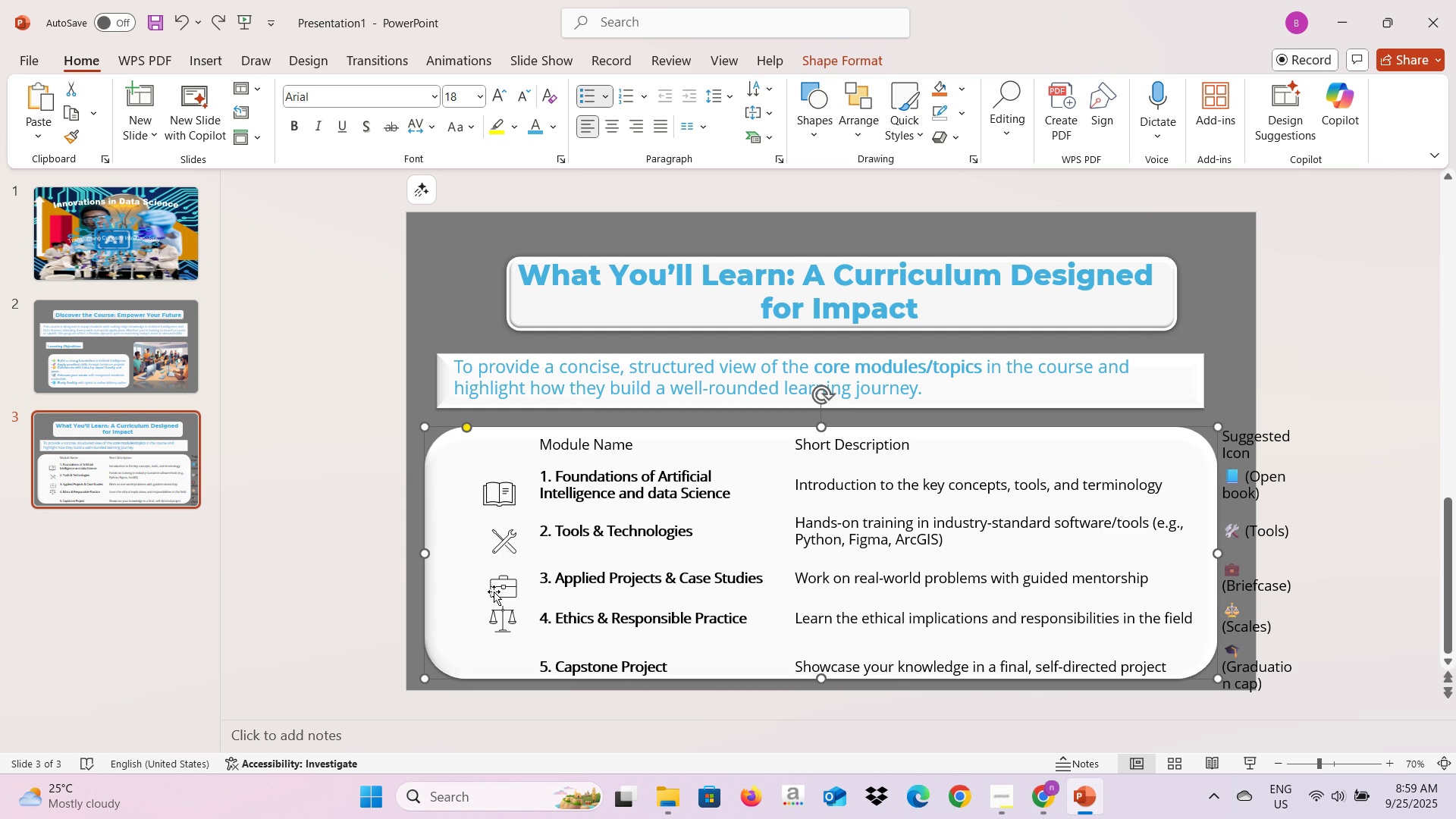 
left_click([494, 592])
 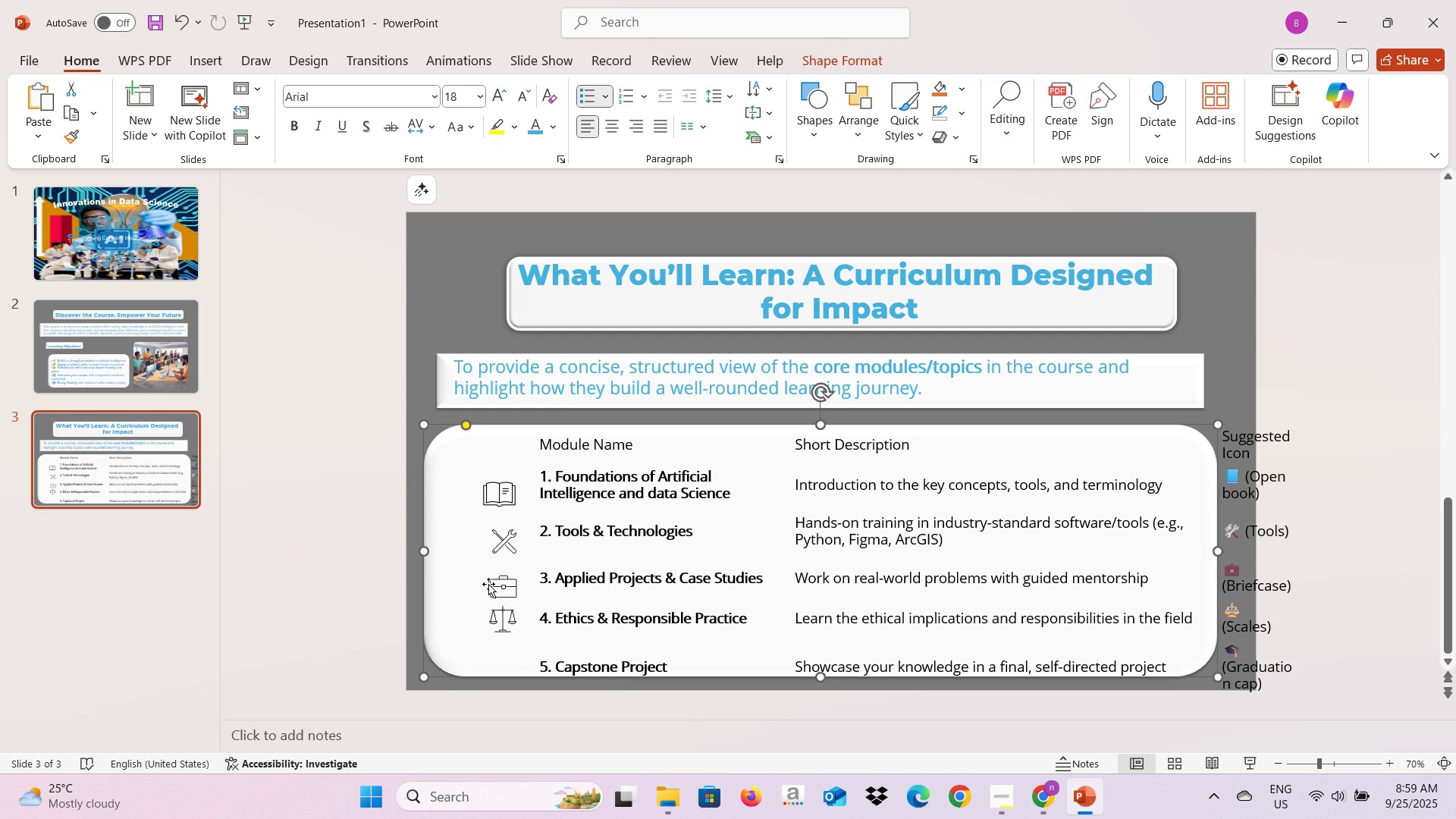 
triple_click([488, 584])